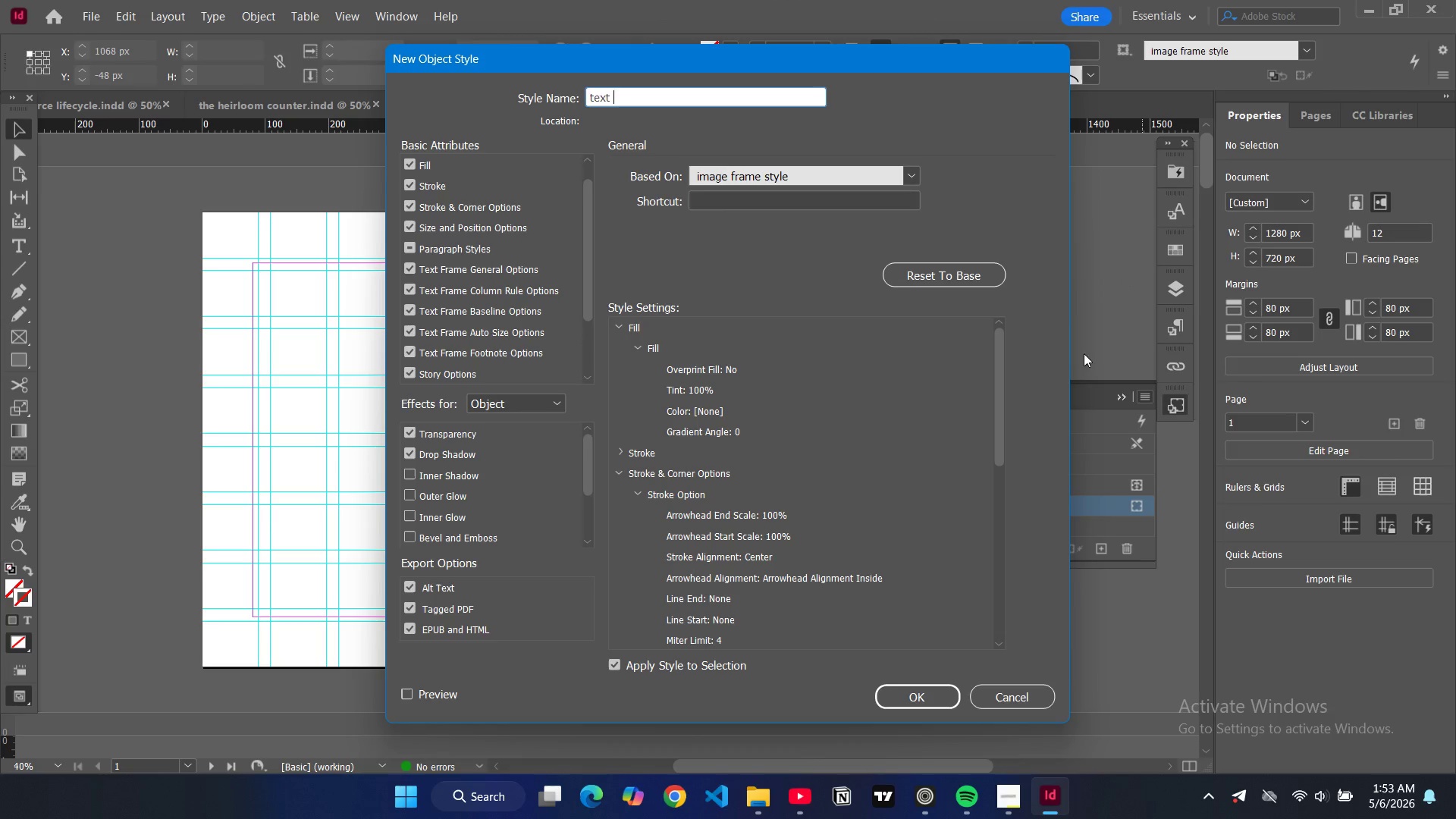 
type( container style)
 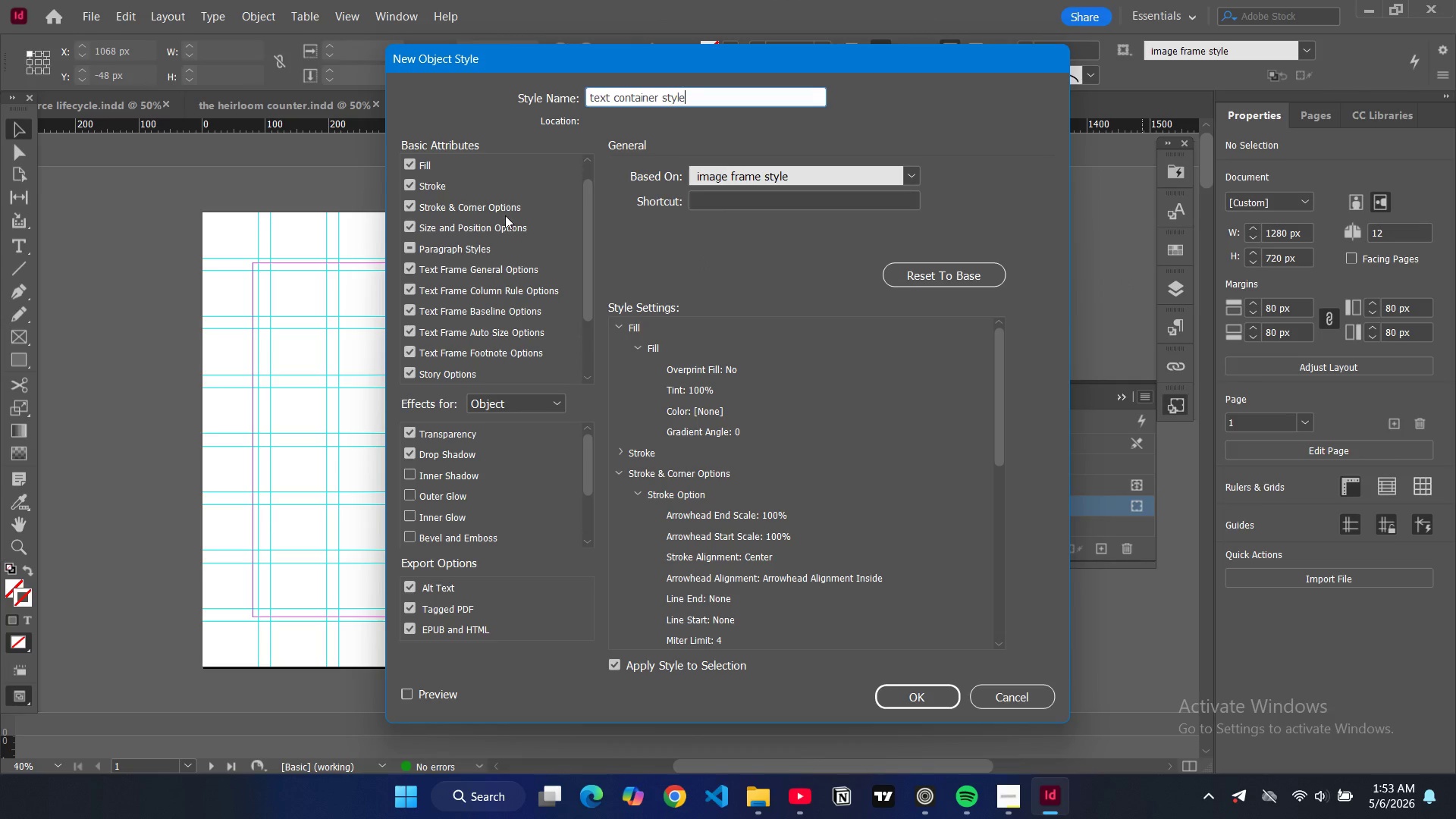 
left_click([449, 165])
 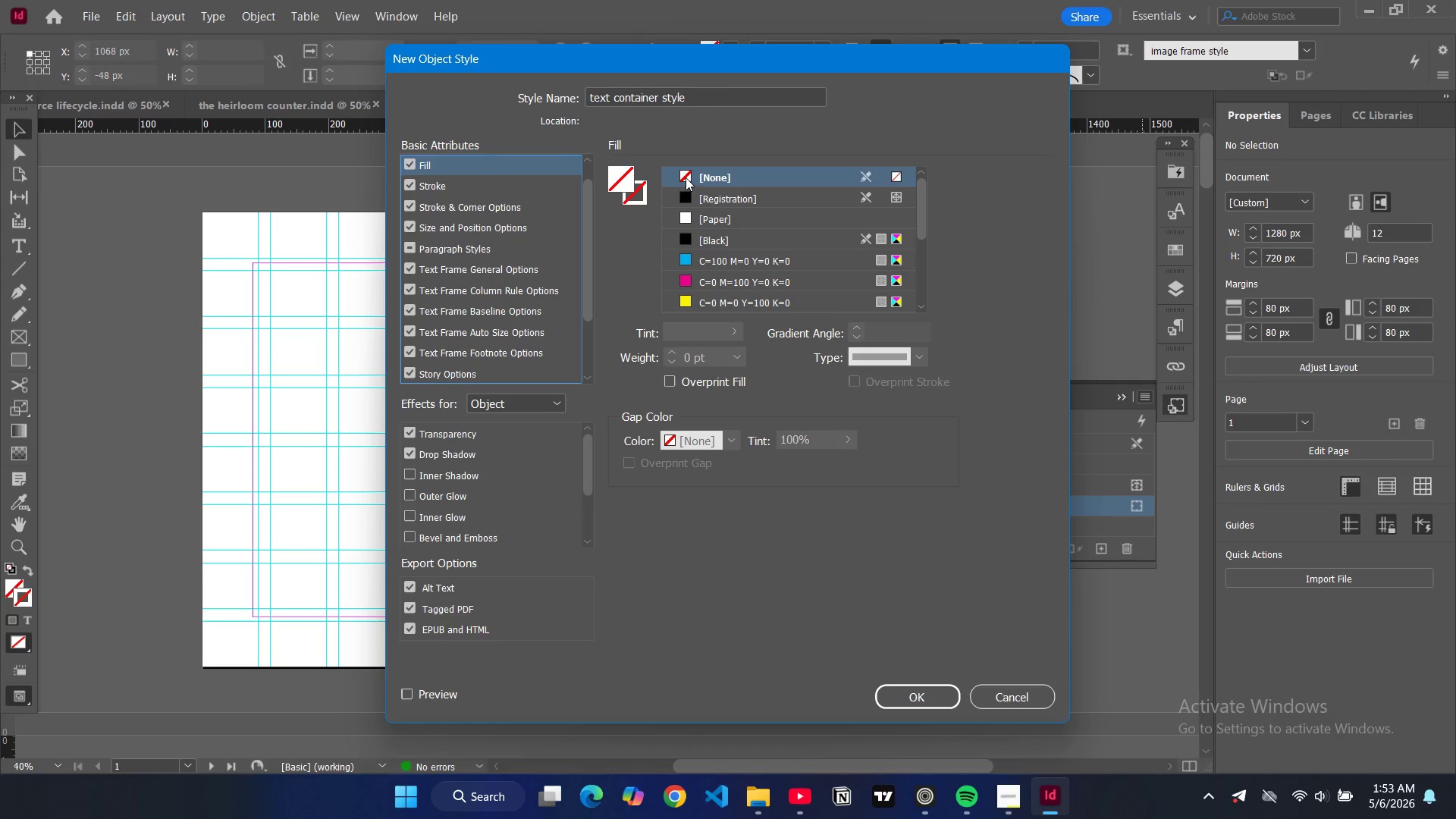 
left_click([686, 177])
 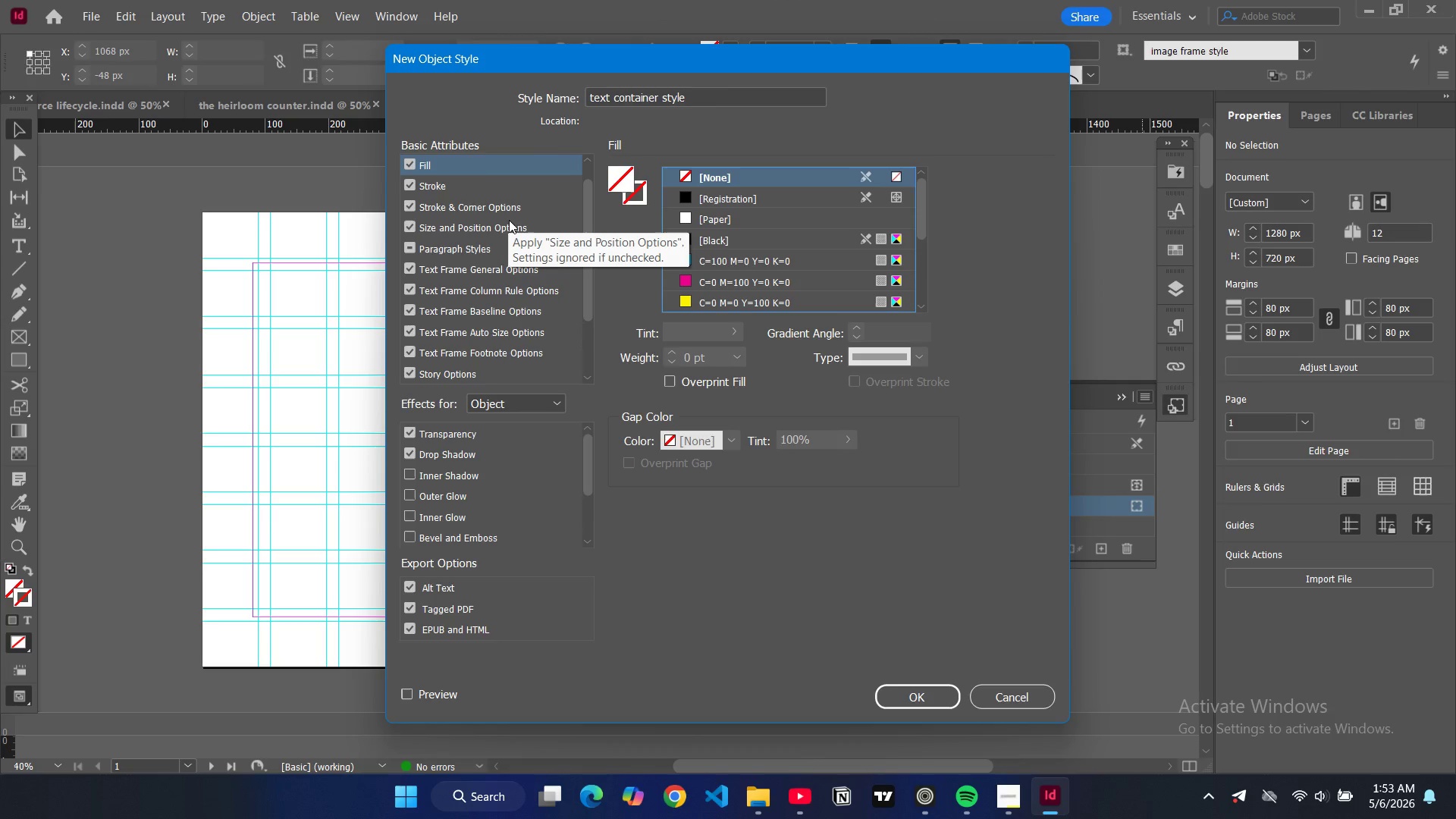 
wait(7.58)
 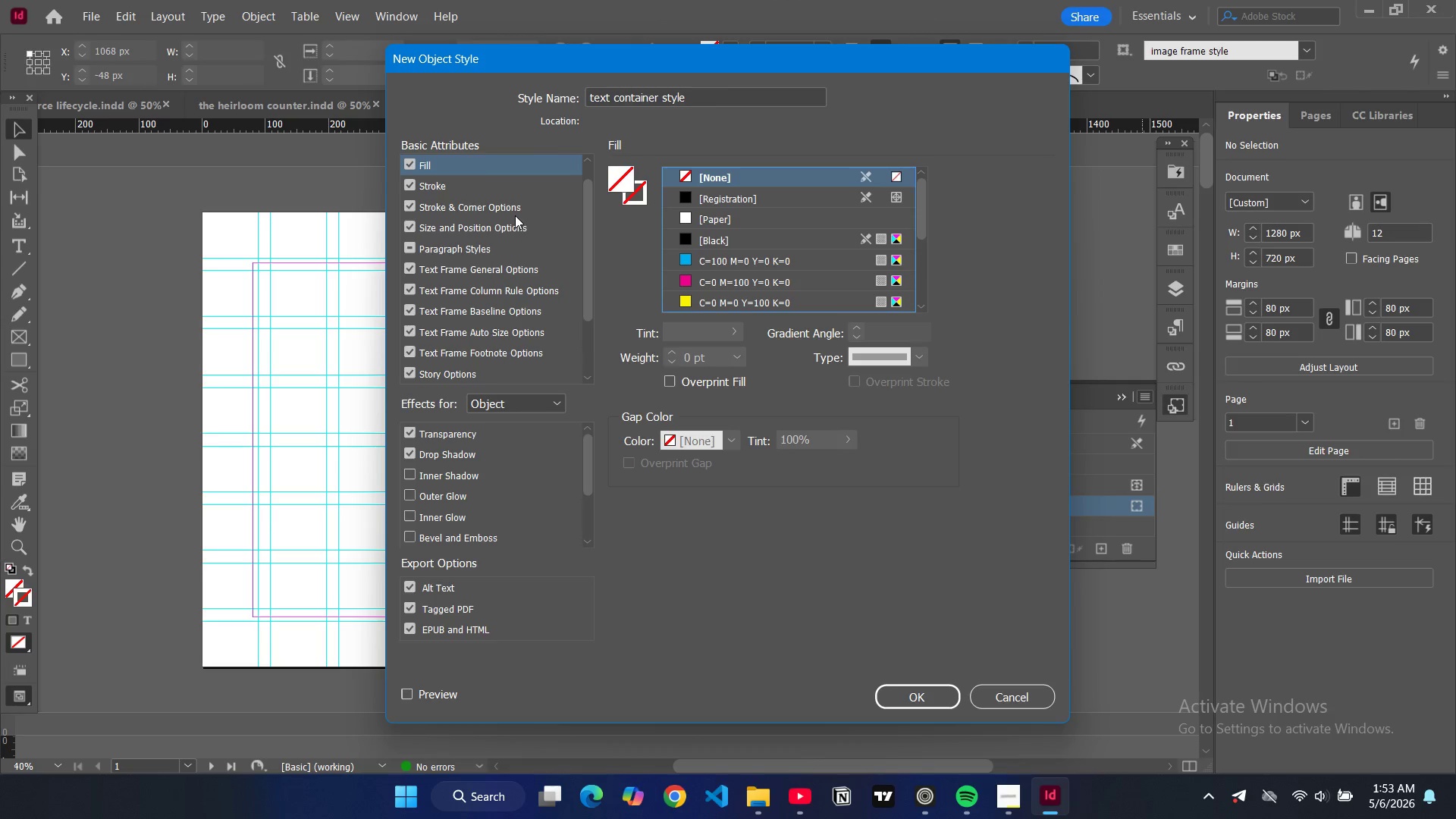 
left_click_drag(start_coordinate=[587, 306], to_coordinate=[586, 377])
 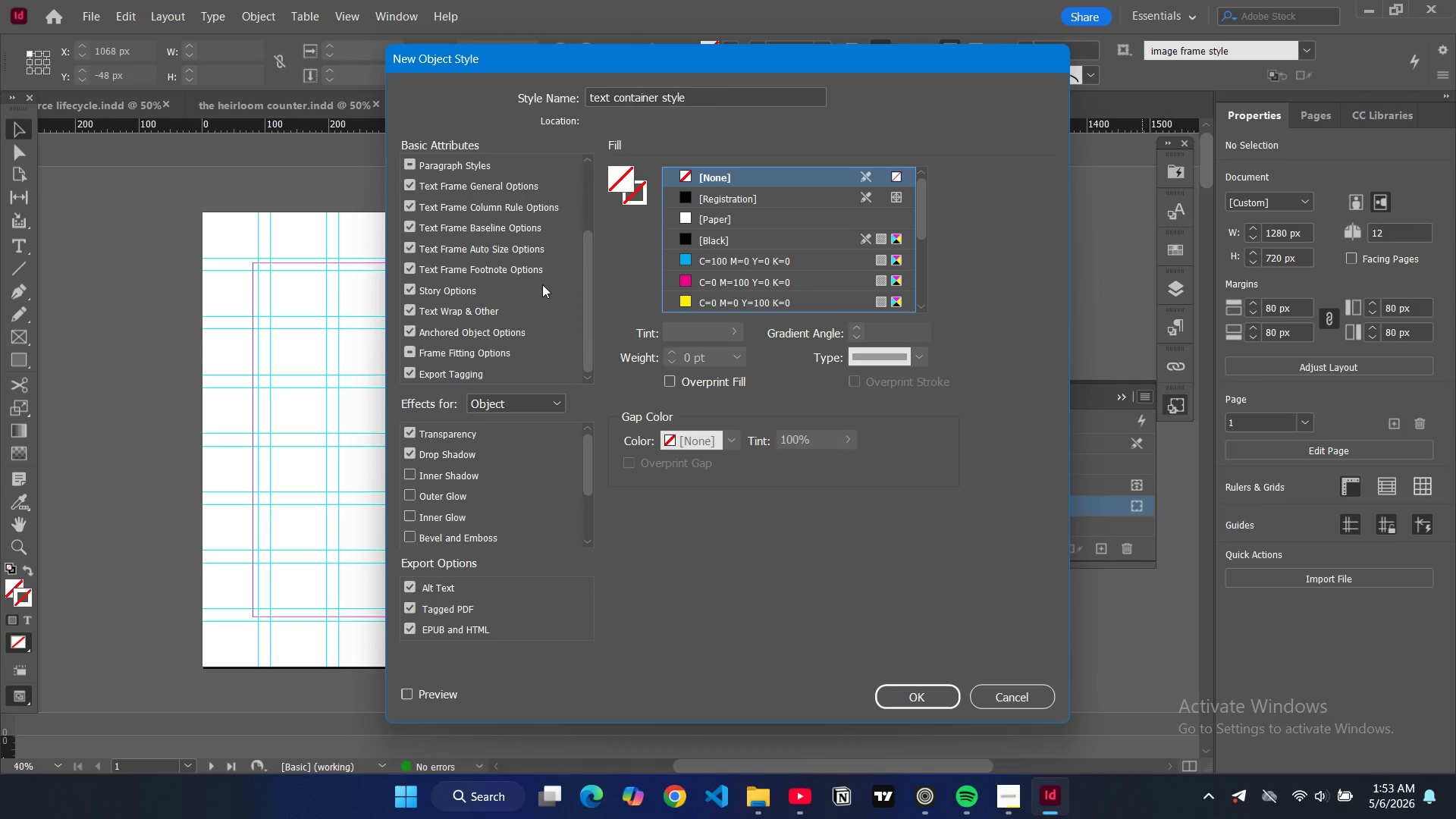 
scroll: coordinate [542, 283], scroll_direction: up, amount: 6.0
 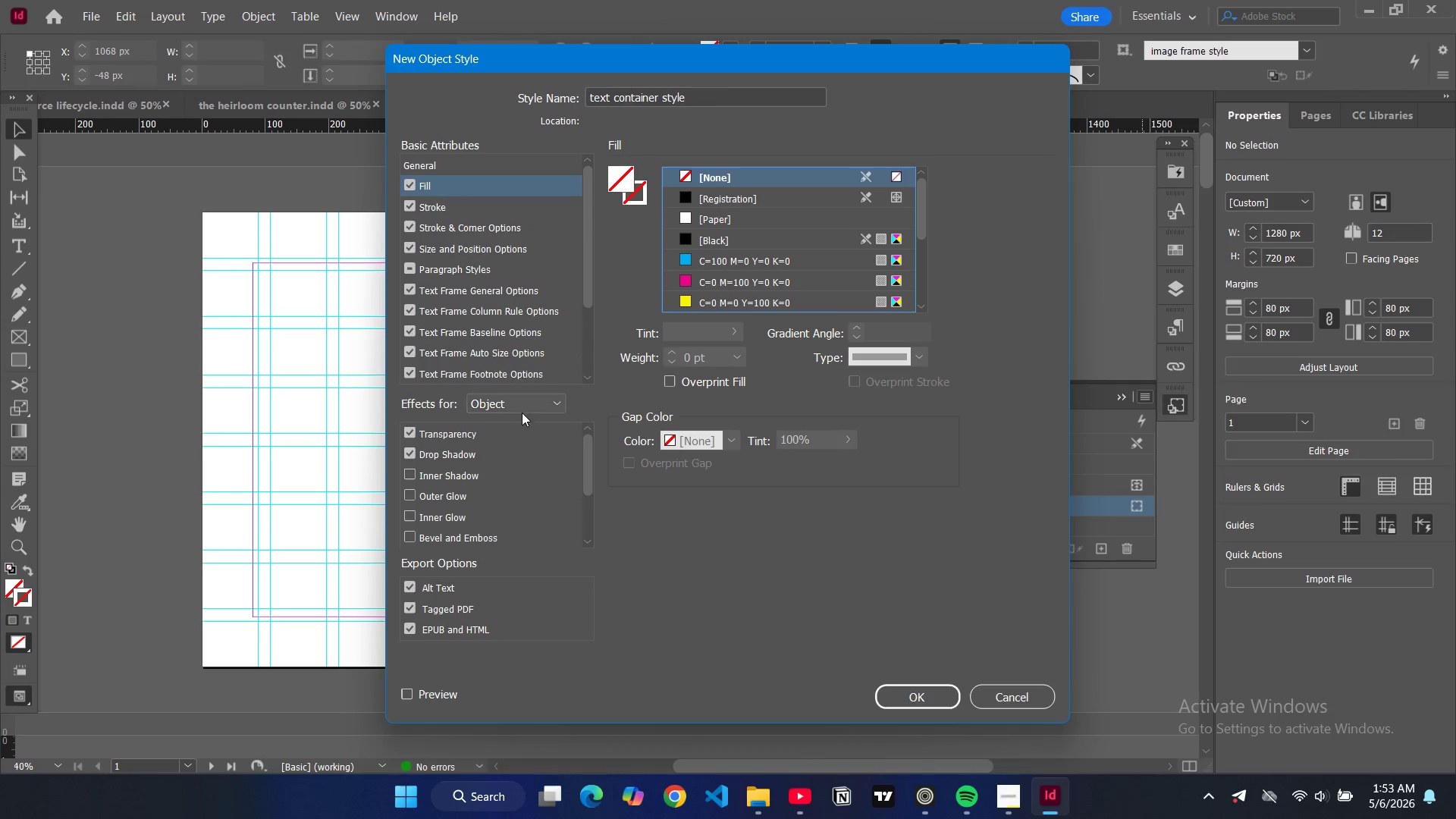 
scroll: coordinate [554, 485], scroll_direction: down, amount: 7.0
 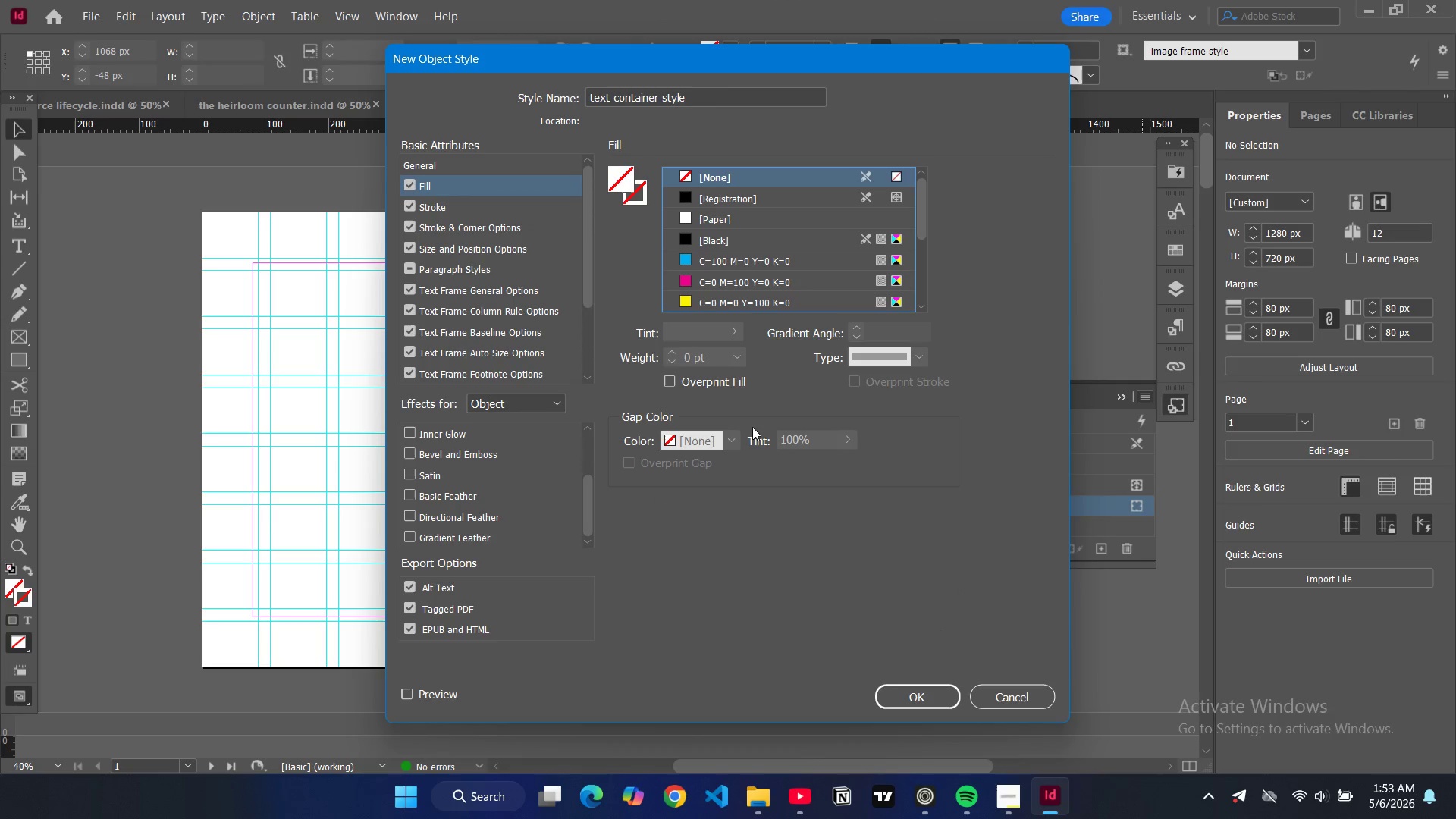 
scroll: coordinate [453, 237], scroll_direction: up, amount: 3.0
 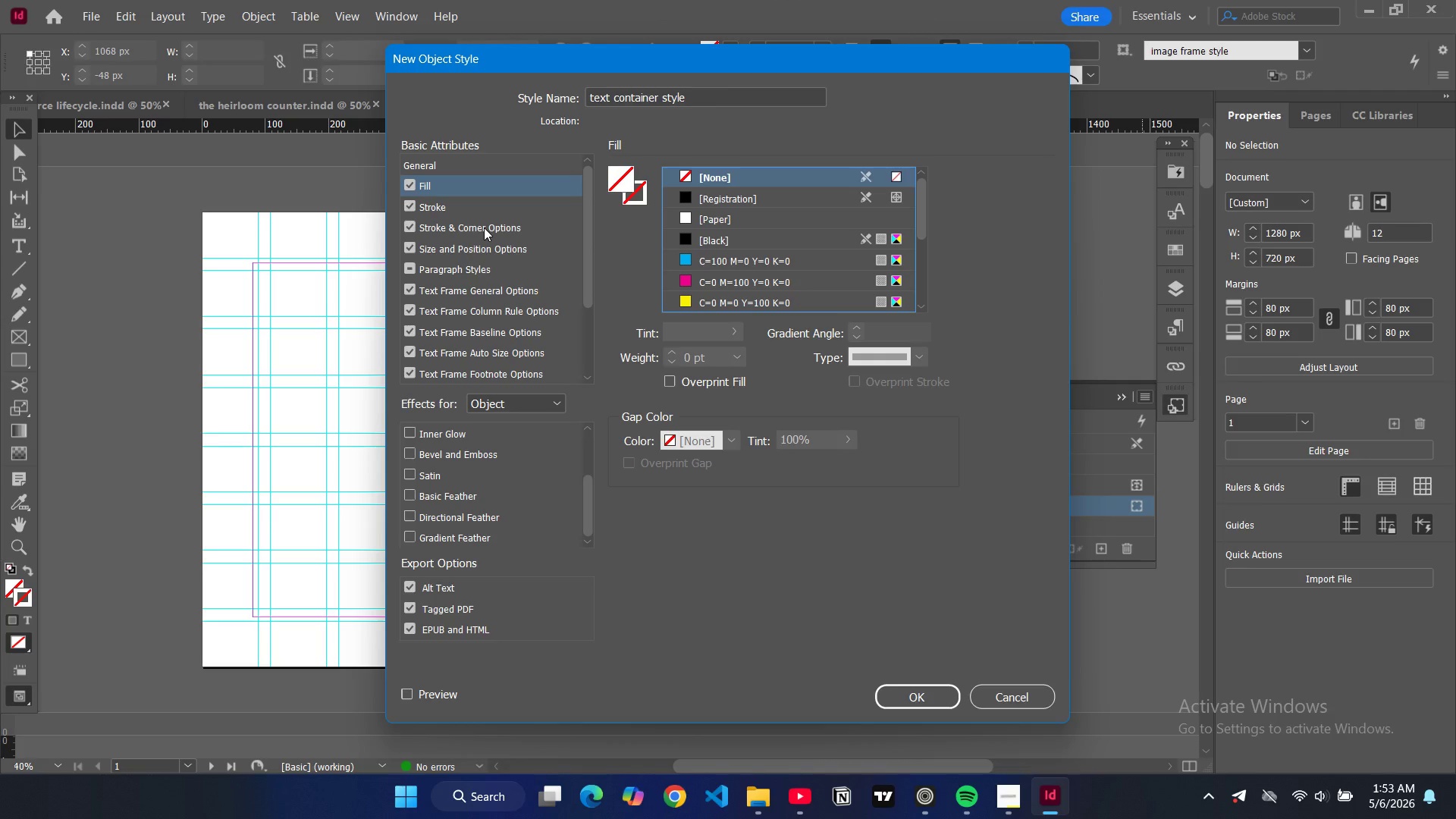 
left_click([484, 228])
 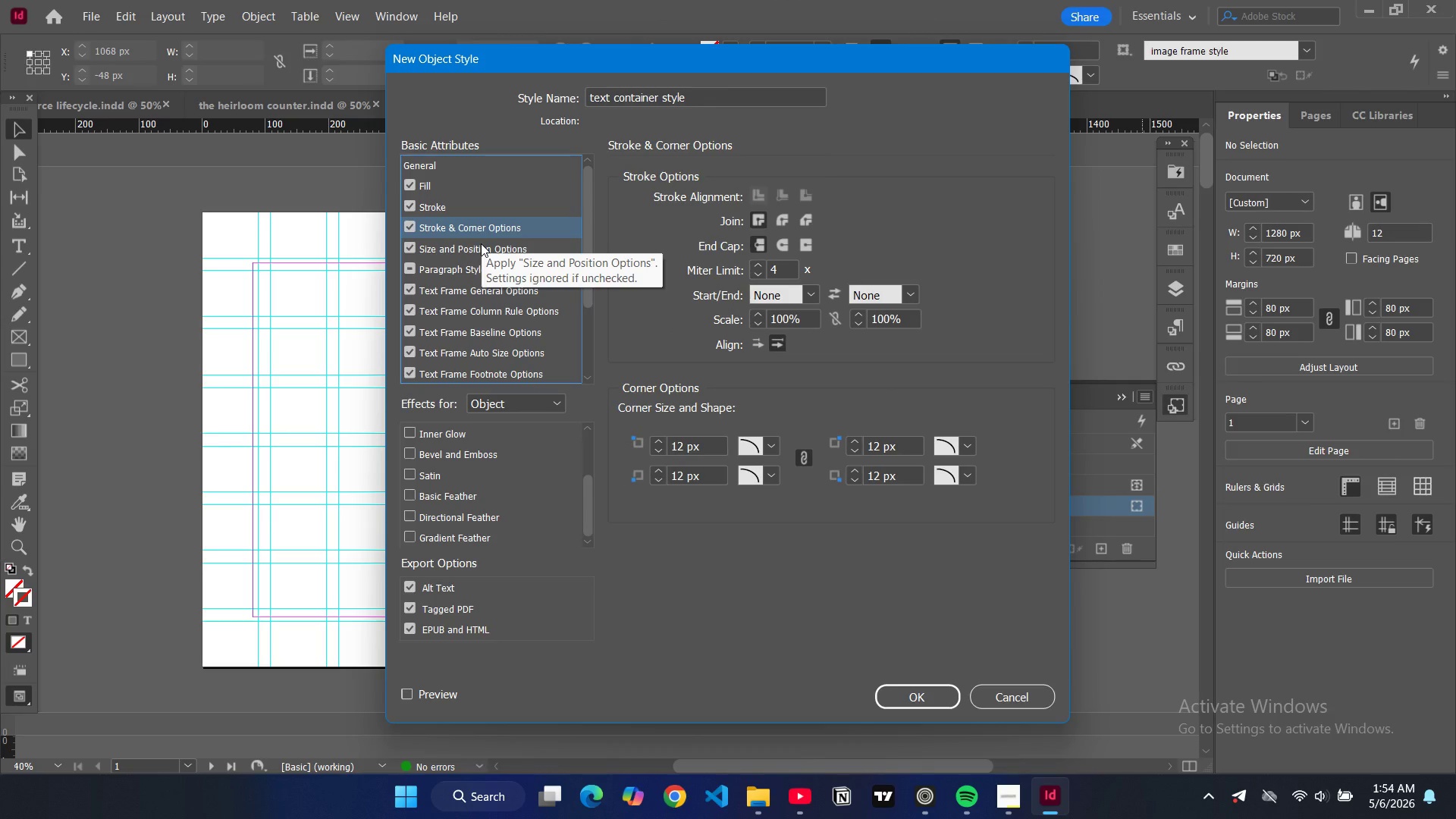 
left_click([481, 243])
 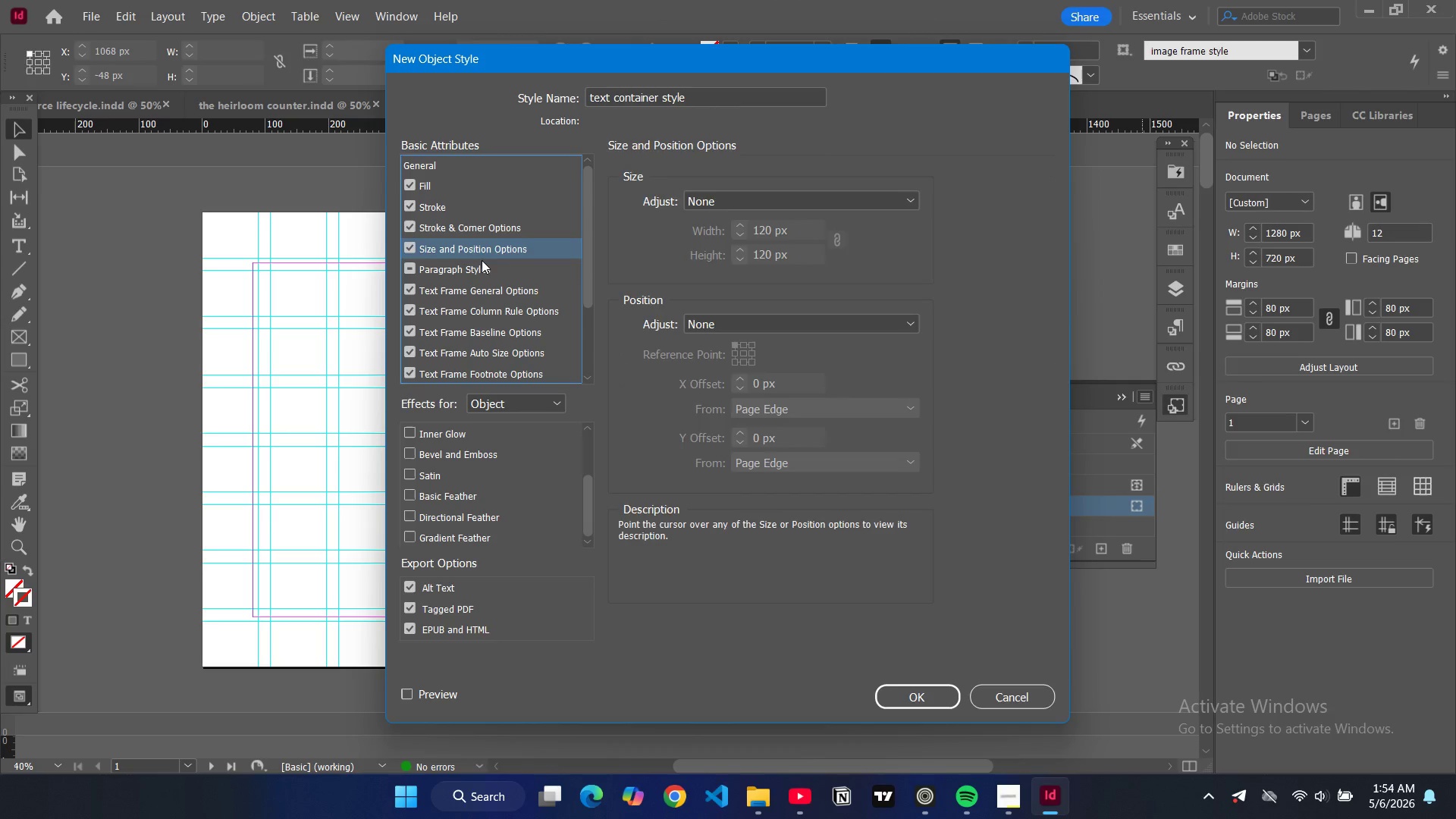 
left_click([482, 260])
 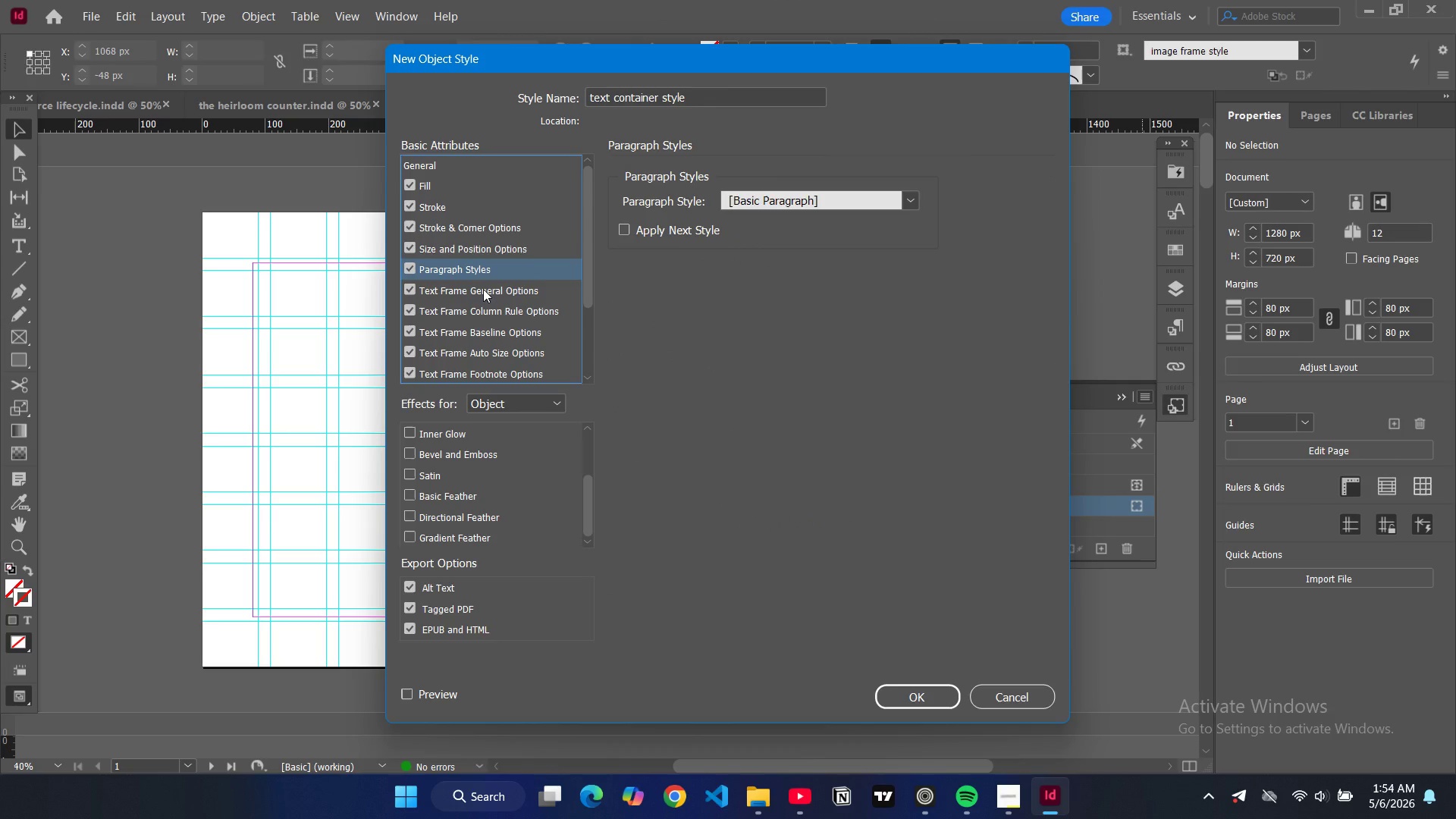 
left_click([483, 289])
 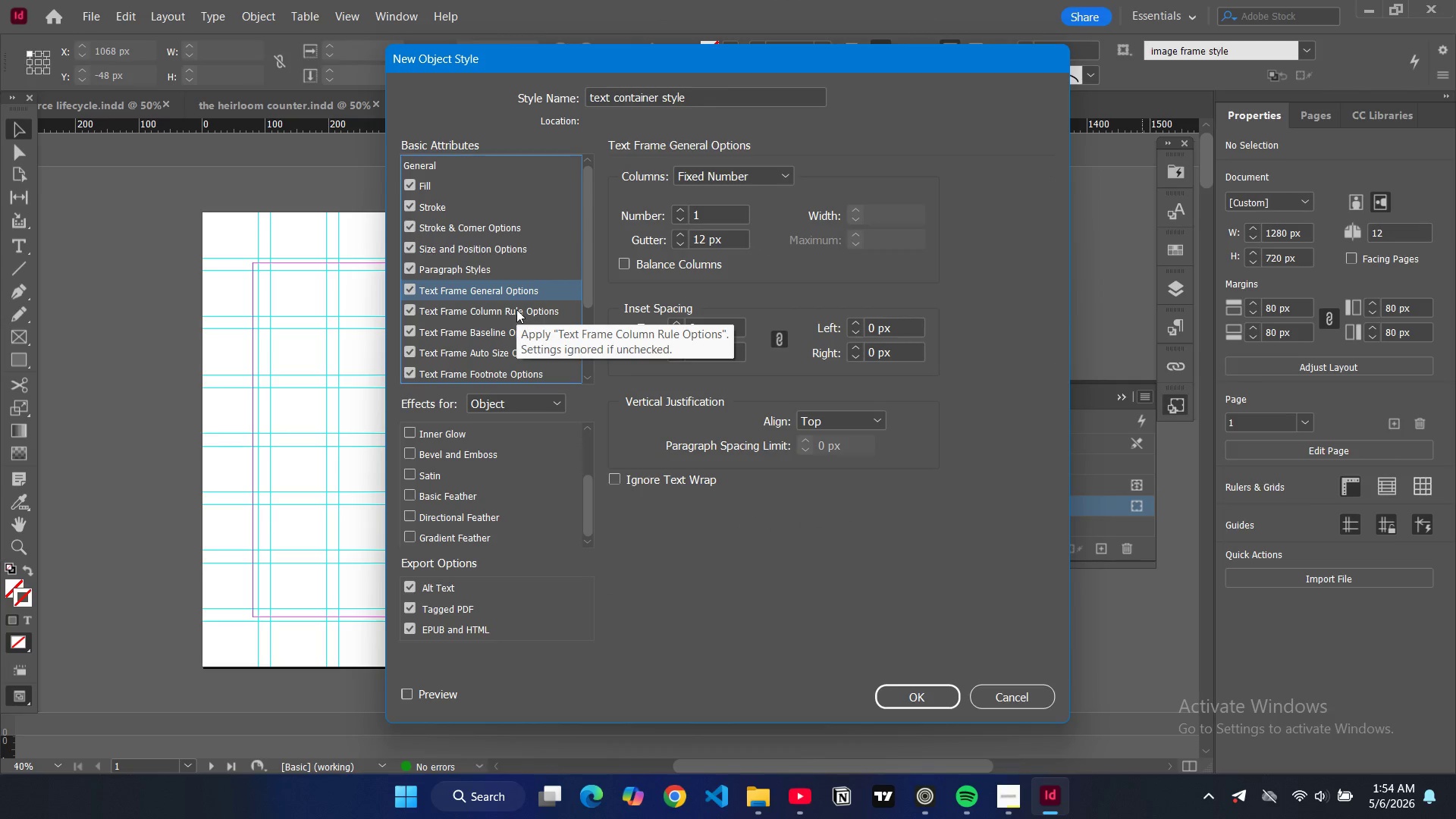 
left_click([516, 309])
 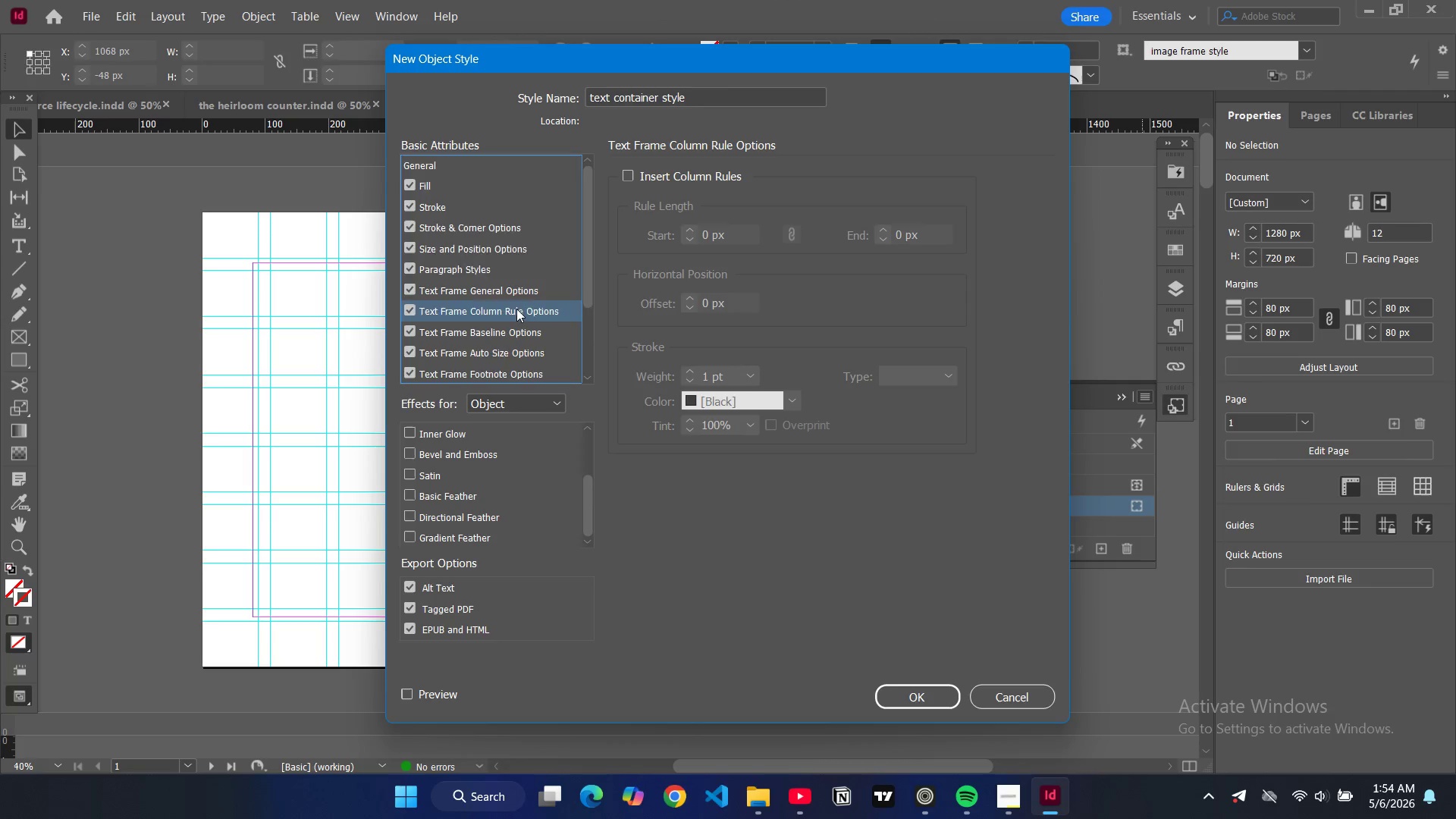 
scroll: coordinate [516, 309], scroll_direction: down, amount: 1.0
 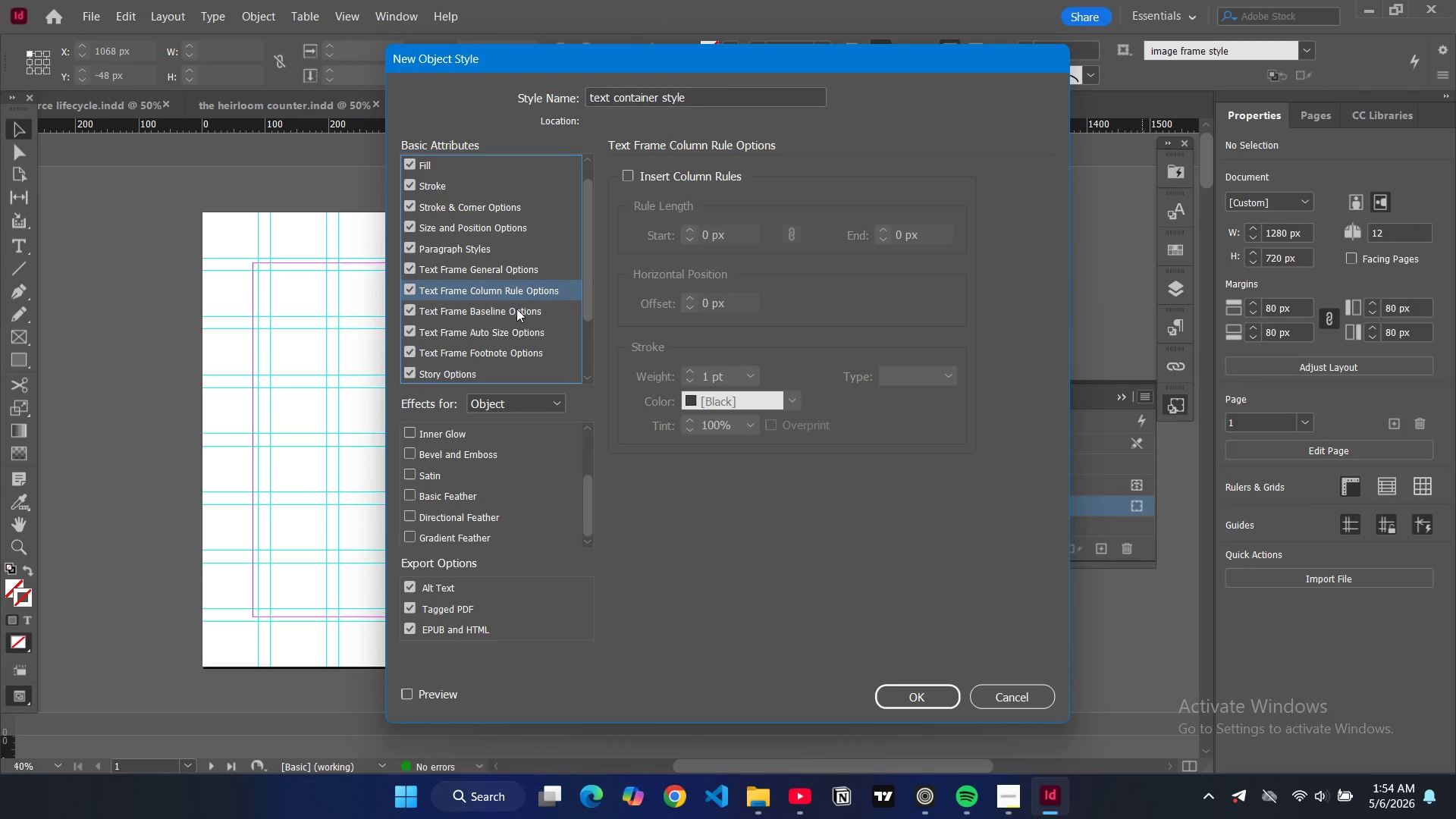 
left_click([516, 309])
 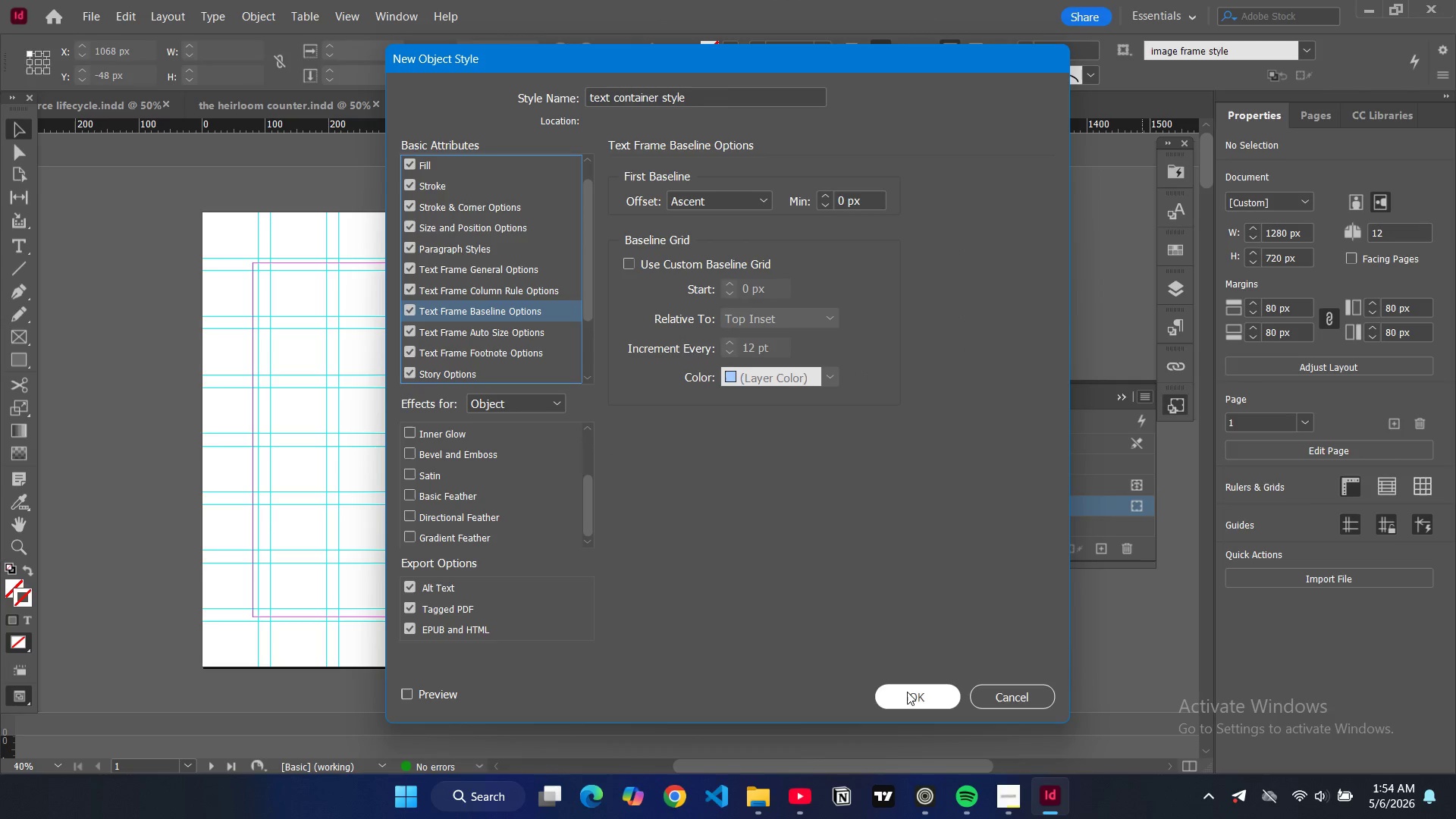 
left_click([907, 691])
 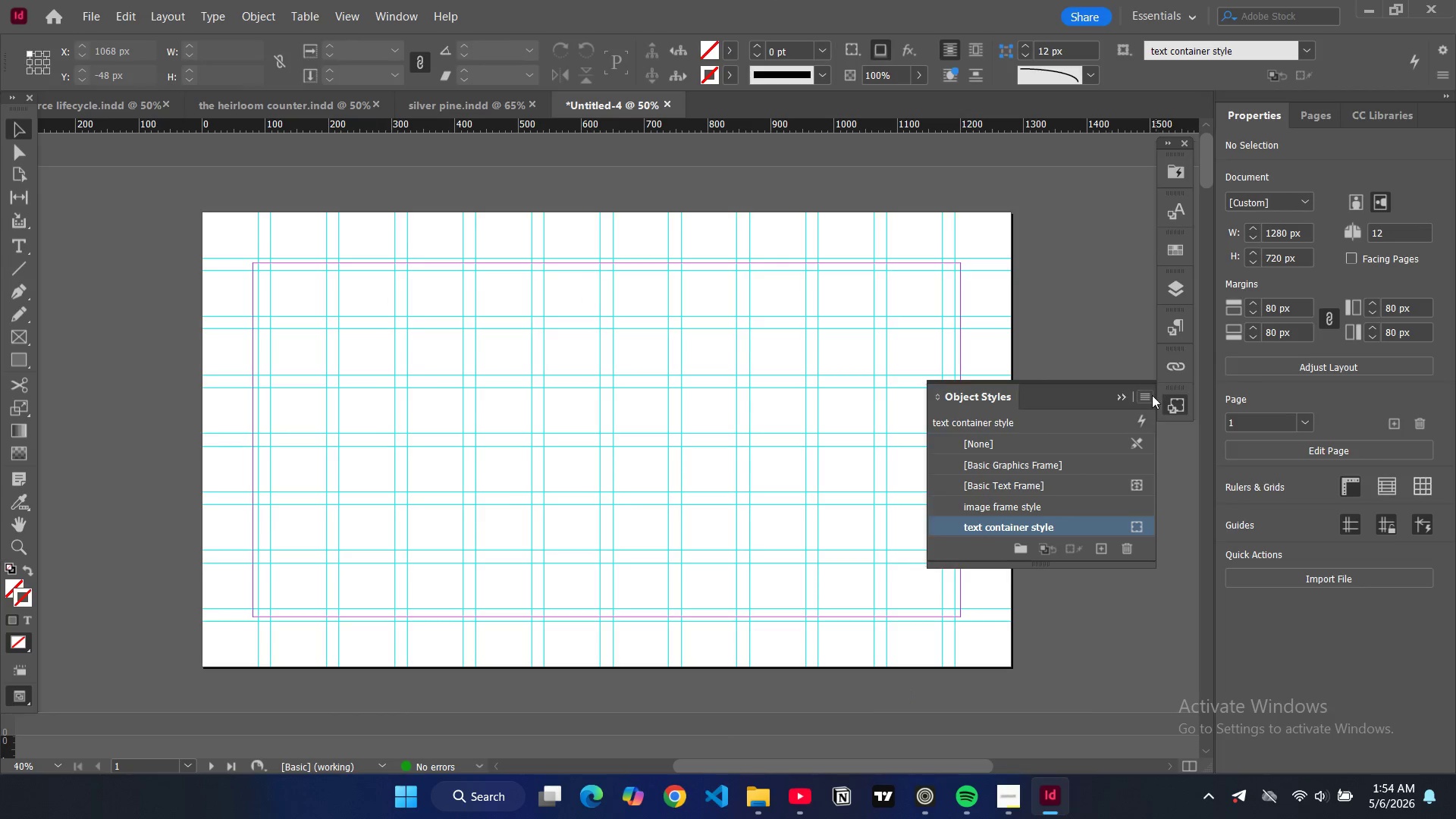 
left_click([1149, 395])
 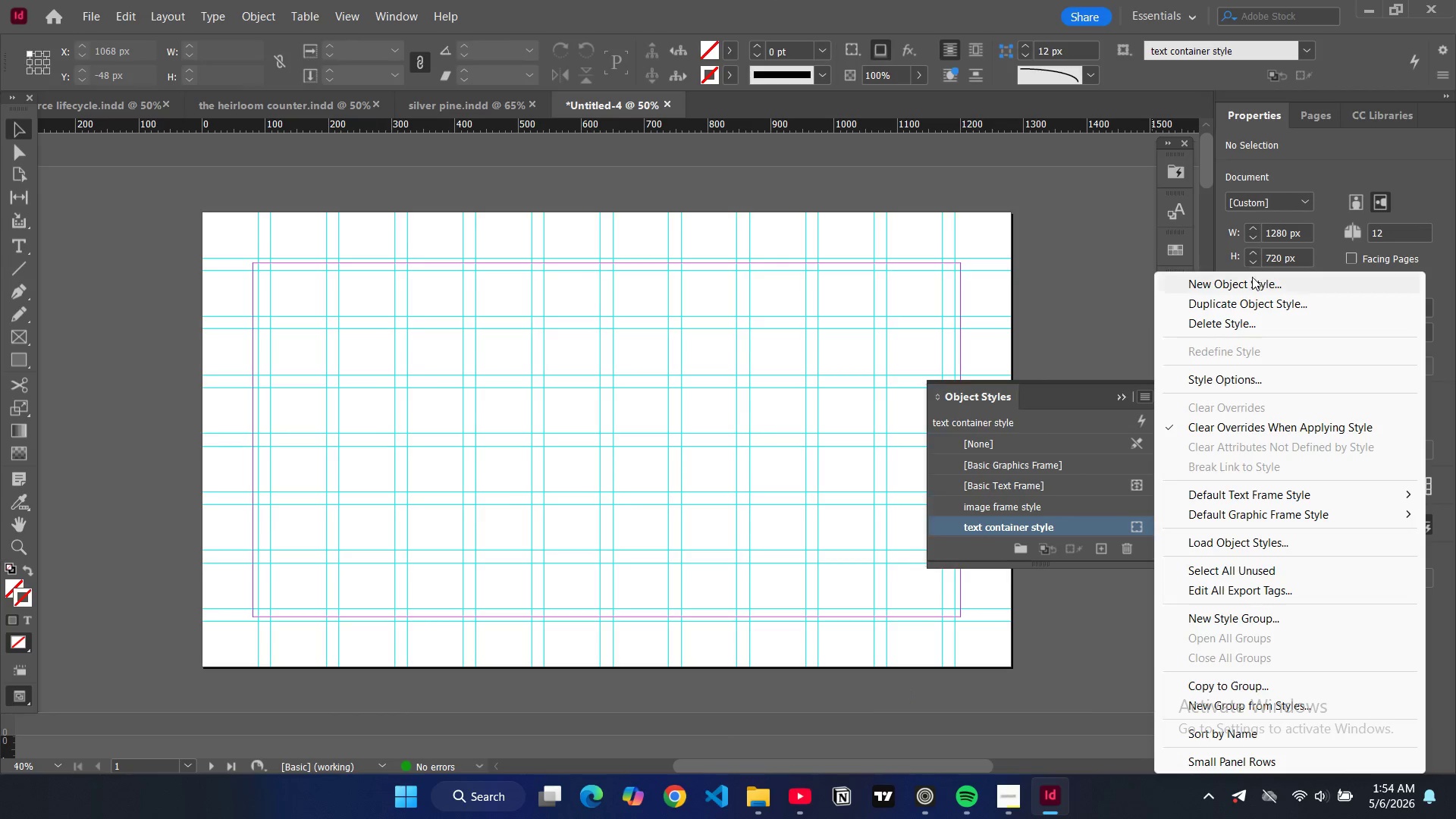 
left_click([1252, 277])
 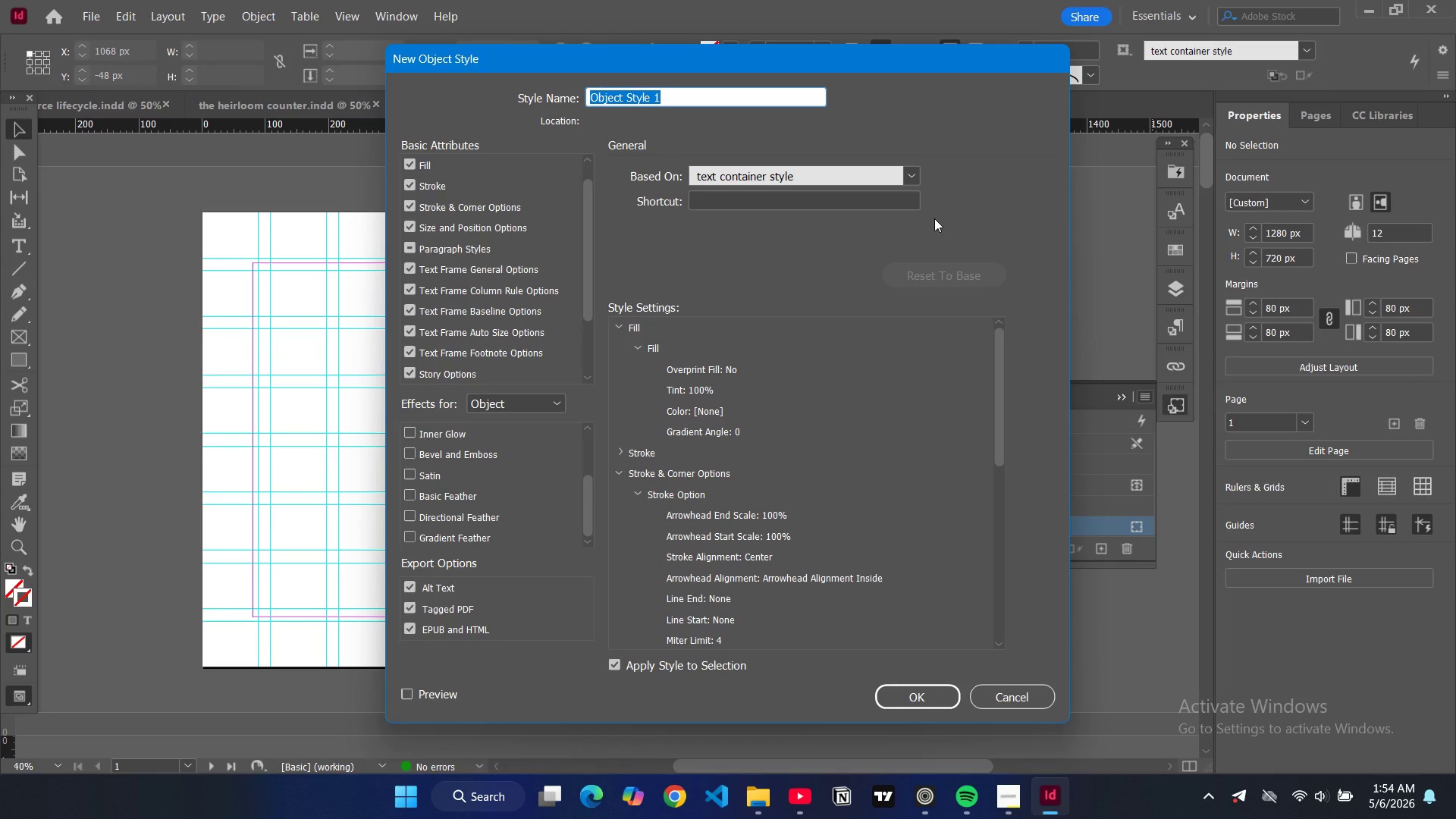 
type(label badge)